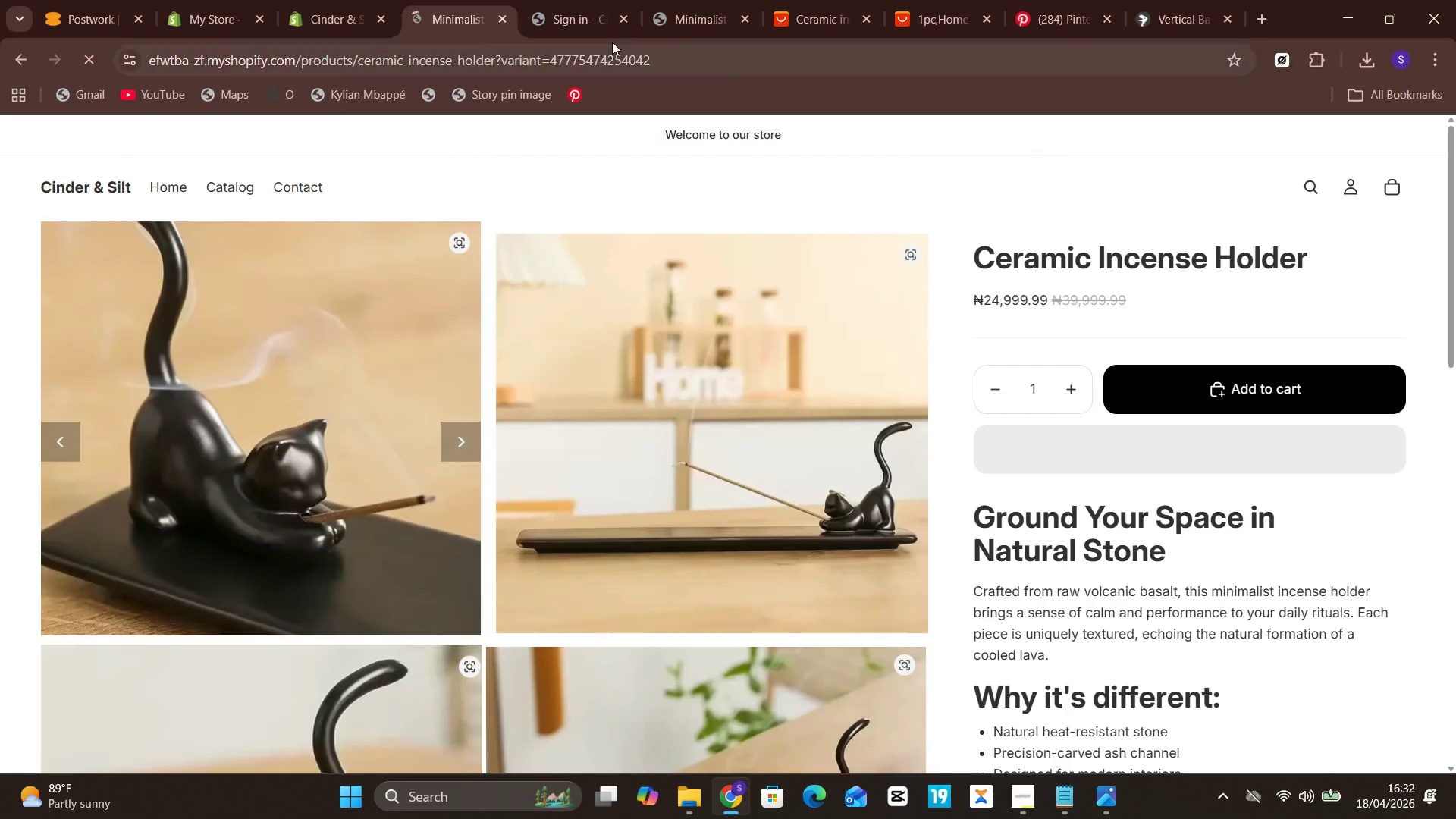 
left_click([665, 52])
 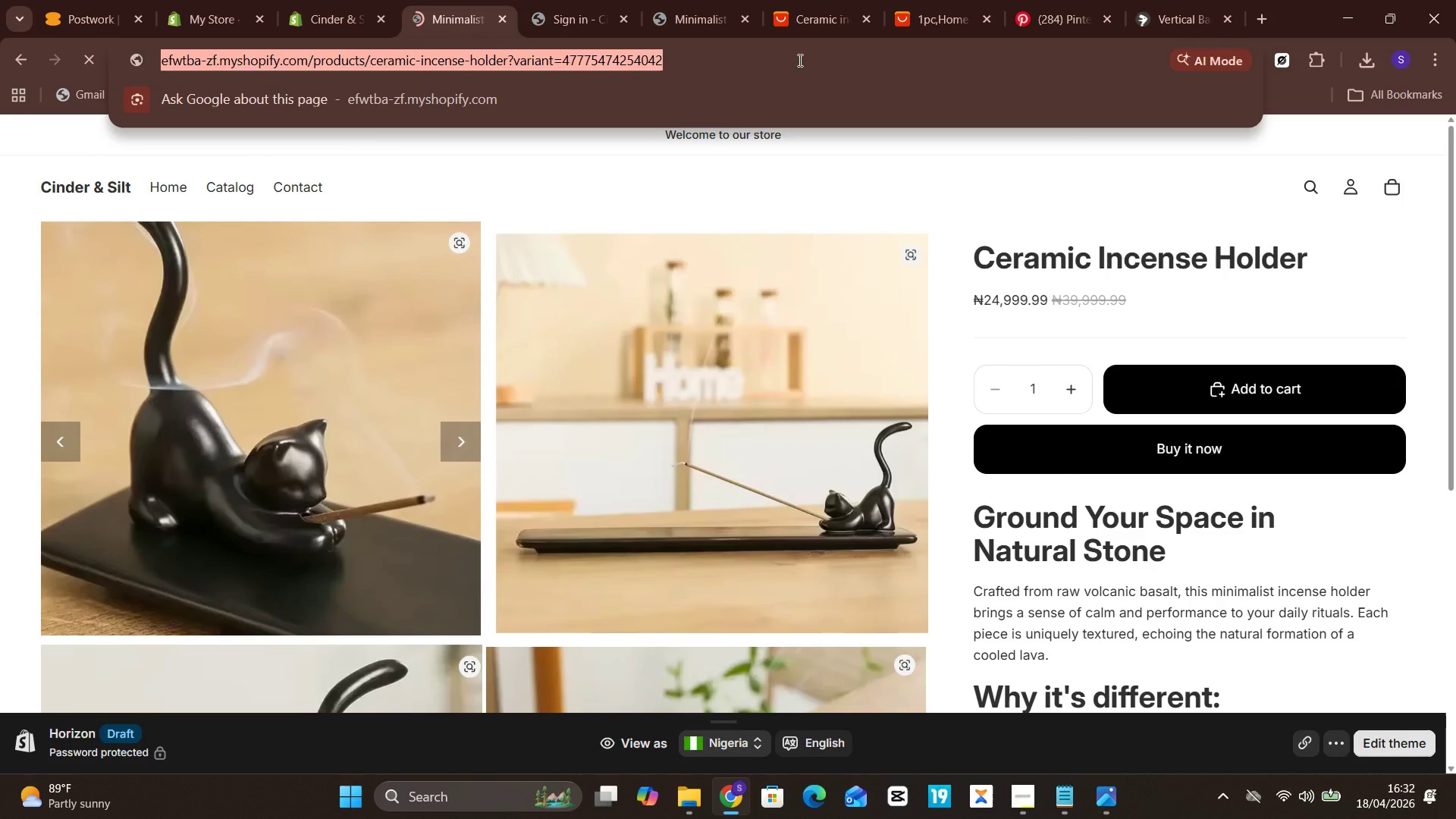 
hold_key(key=ControlLeft, duration=1.52)
 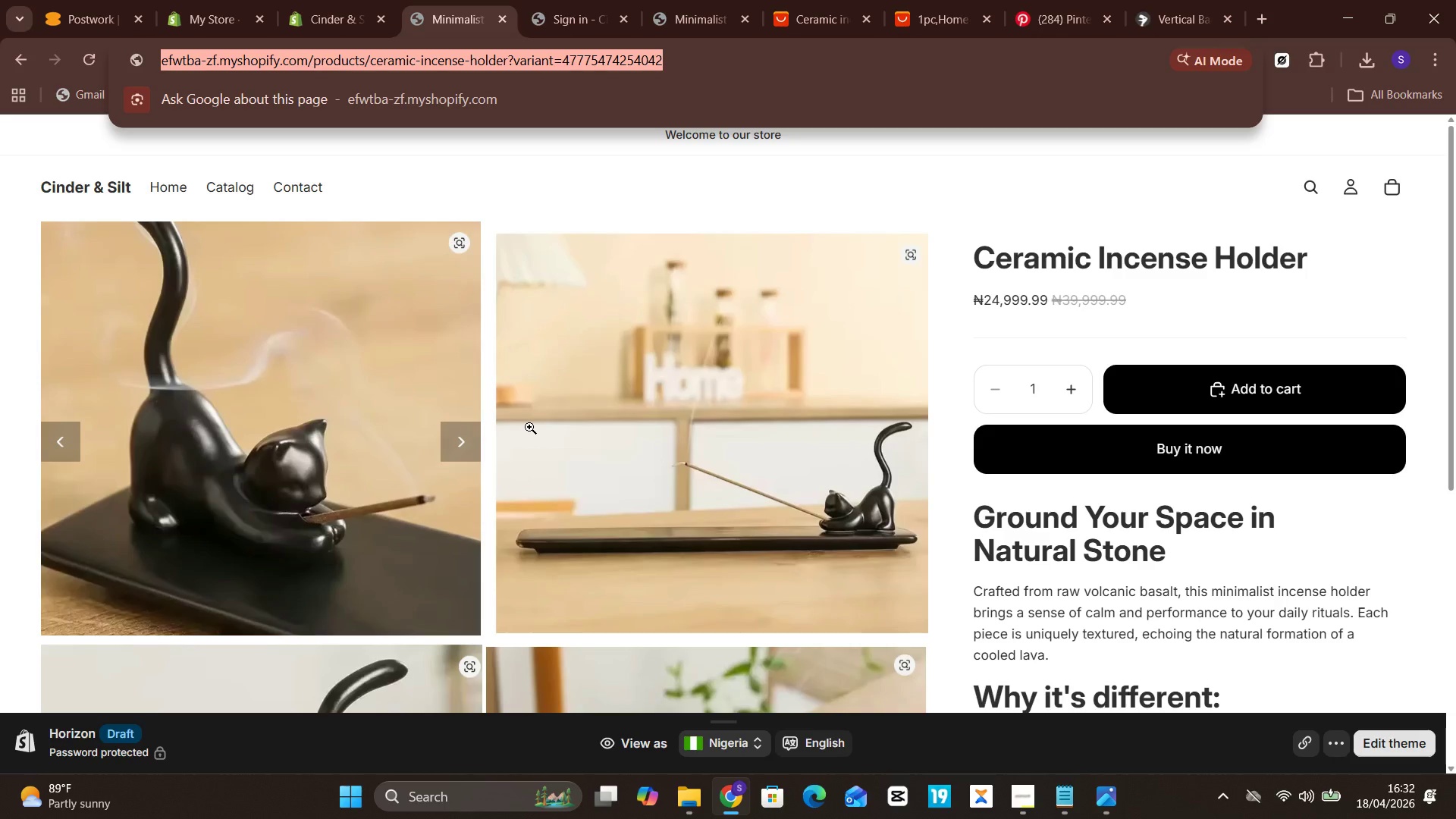 
hold_key(key=C, duration=0.41)
 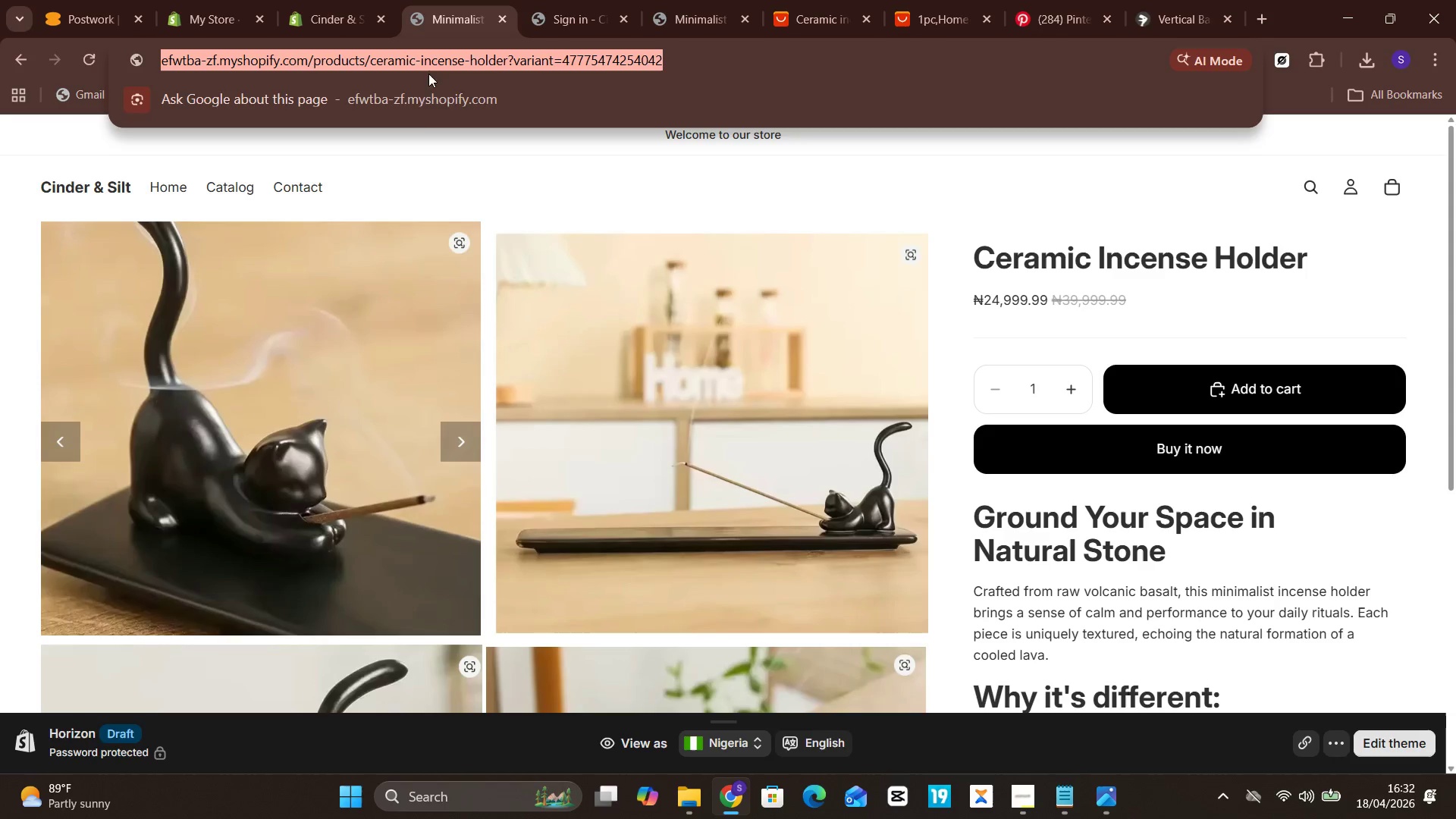 
wait(8.12)
 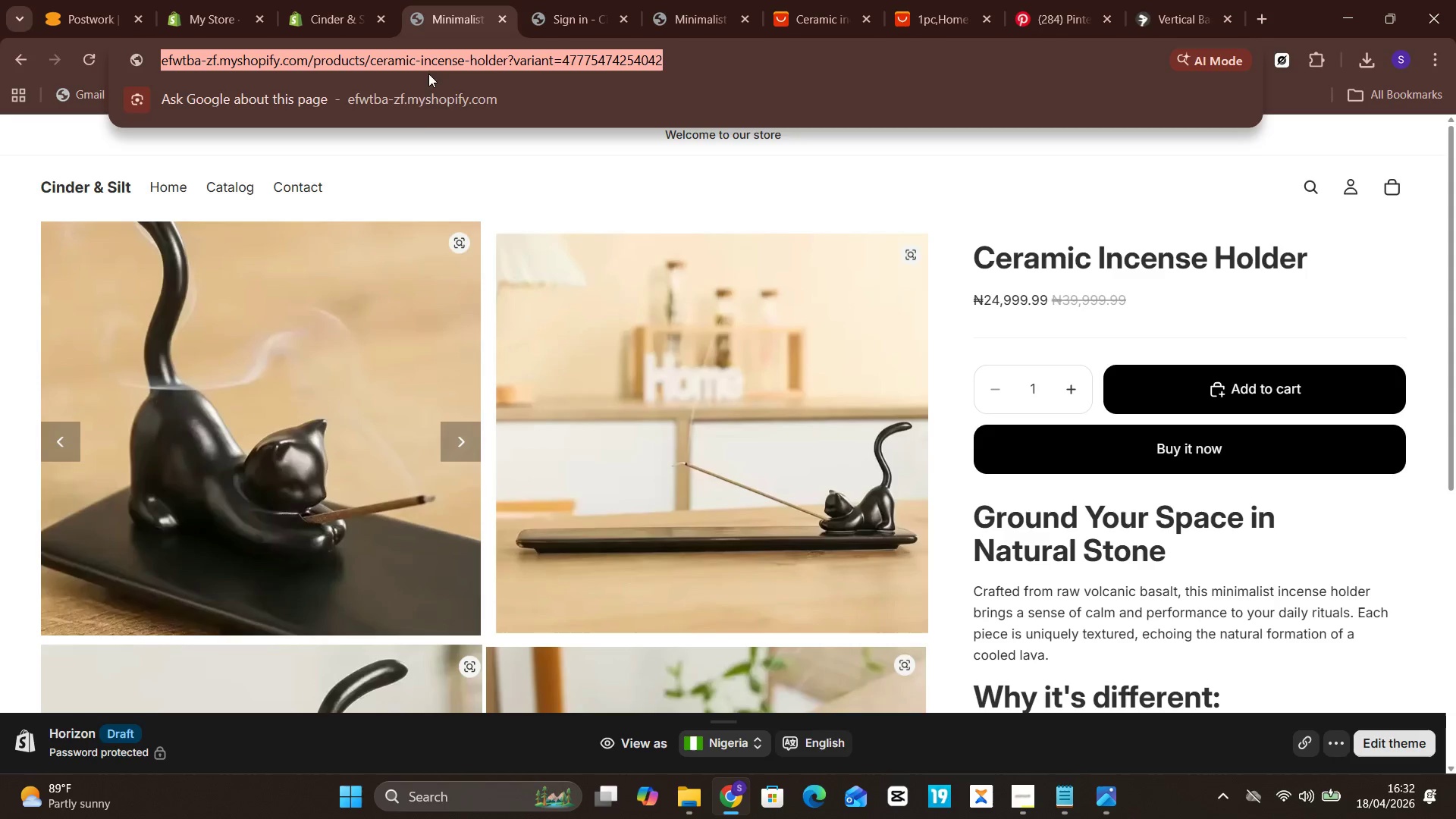 
left_click([1353, 0])